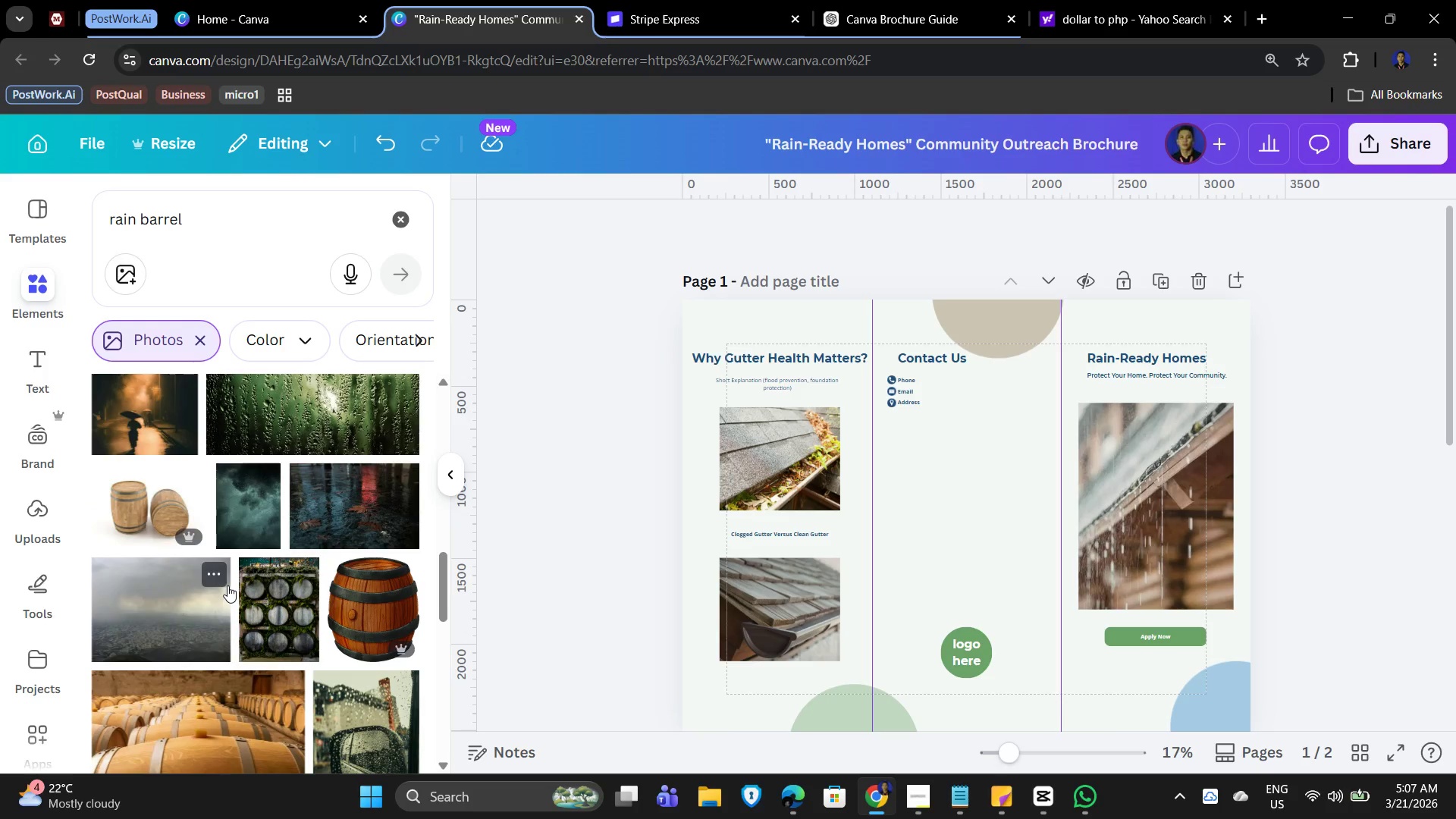 
scroll: coordinate [234, 582], scroll_direction: down, amount: 11.0
 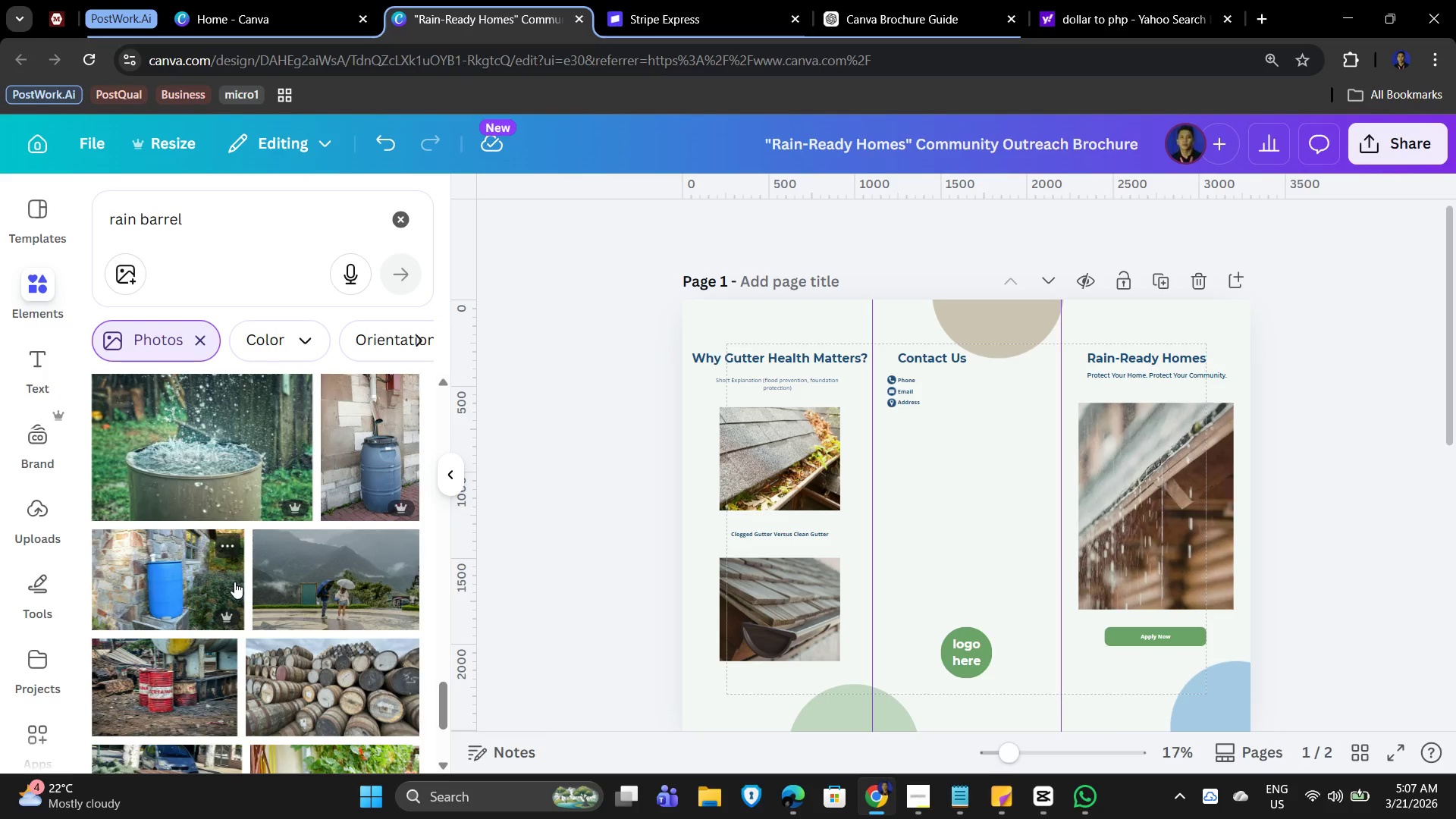 
scroll: coordinate [234, 582], scroll_direction: up, amount: 1.0
 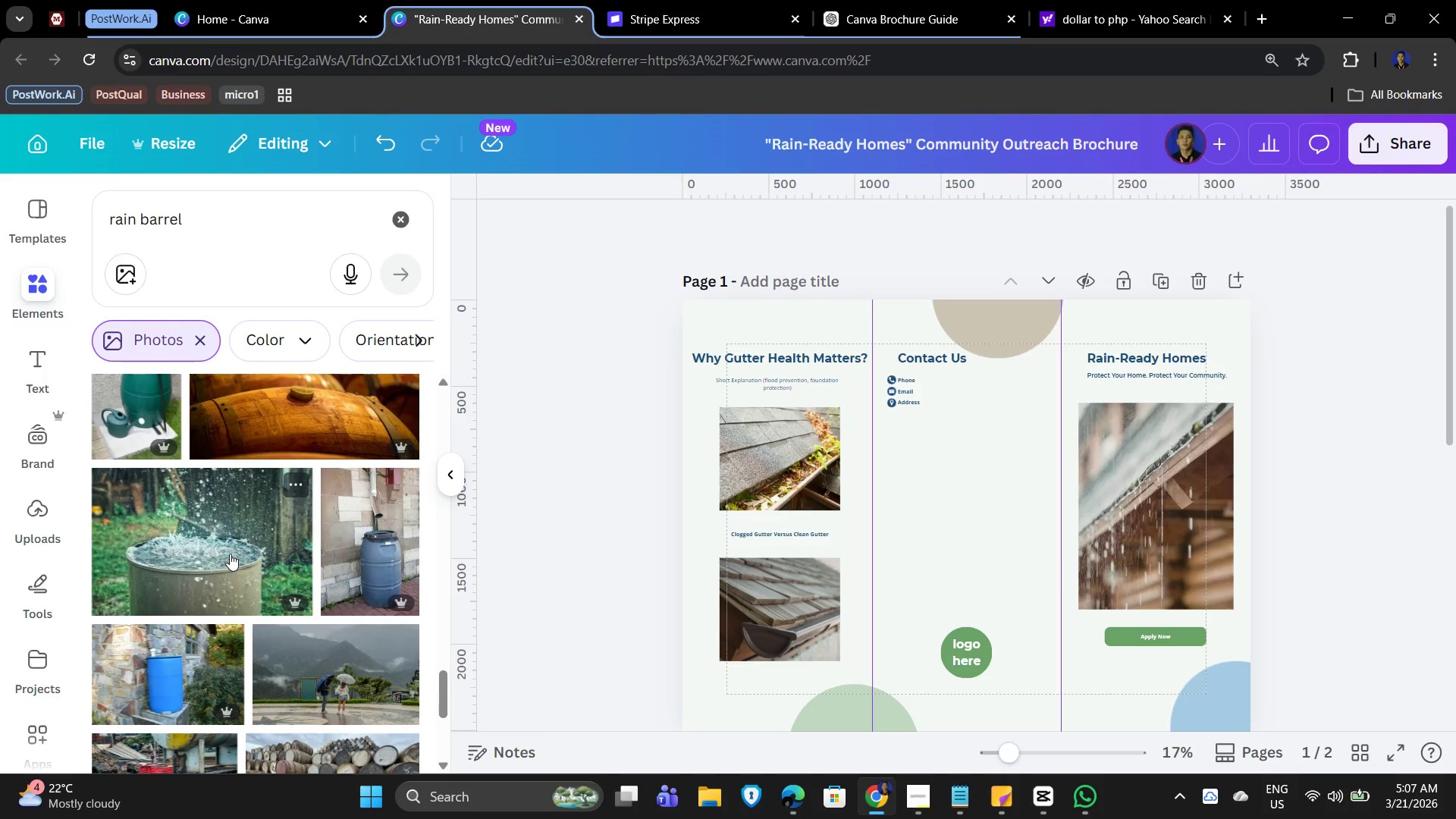 
left_click([230, 554])
 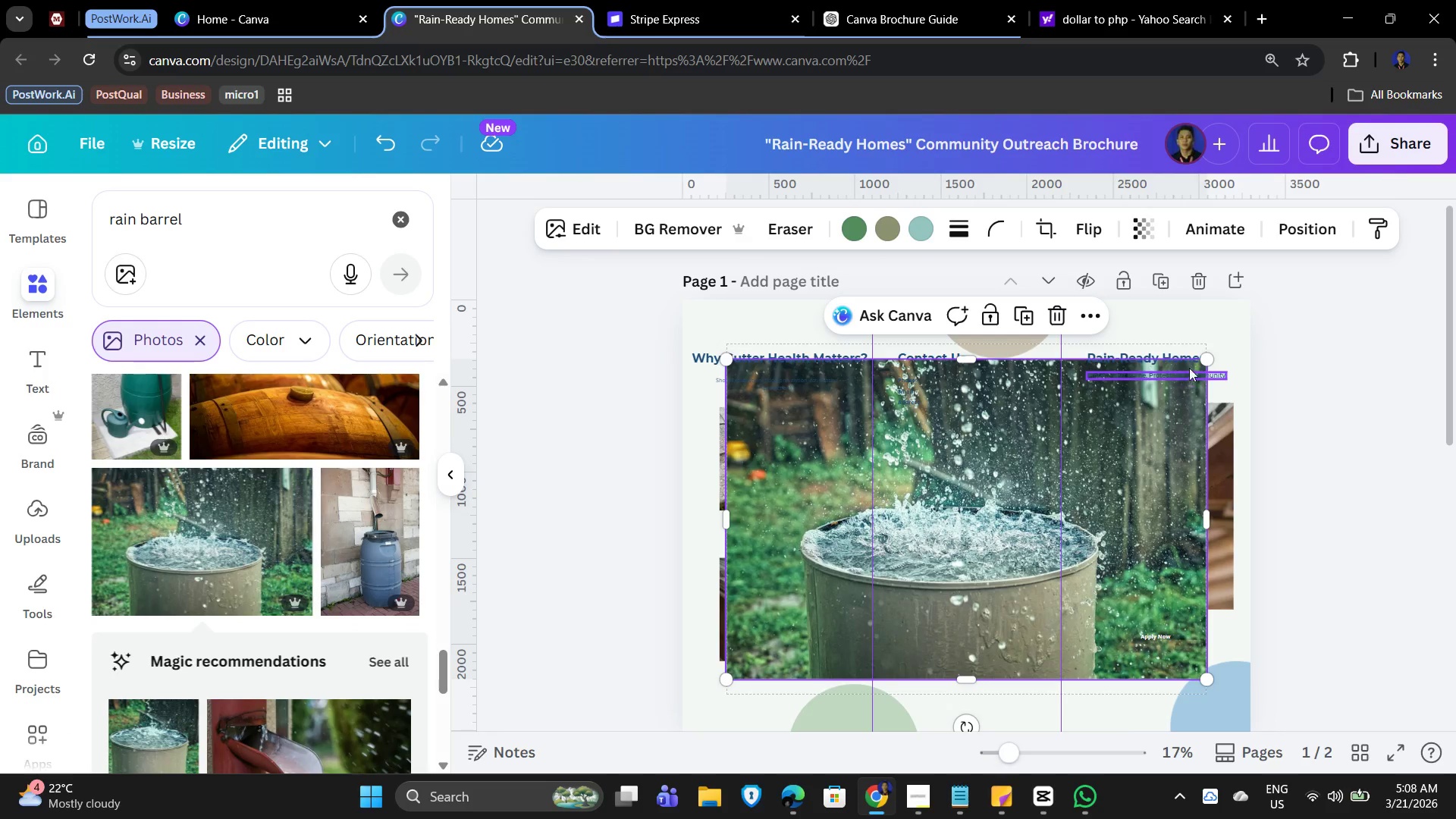 
left_click_drag(start_coordinate=[1200, 357], to_coordinate=[946, 535])
 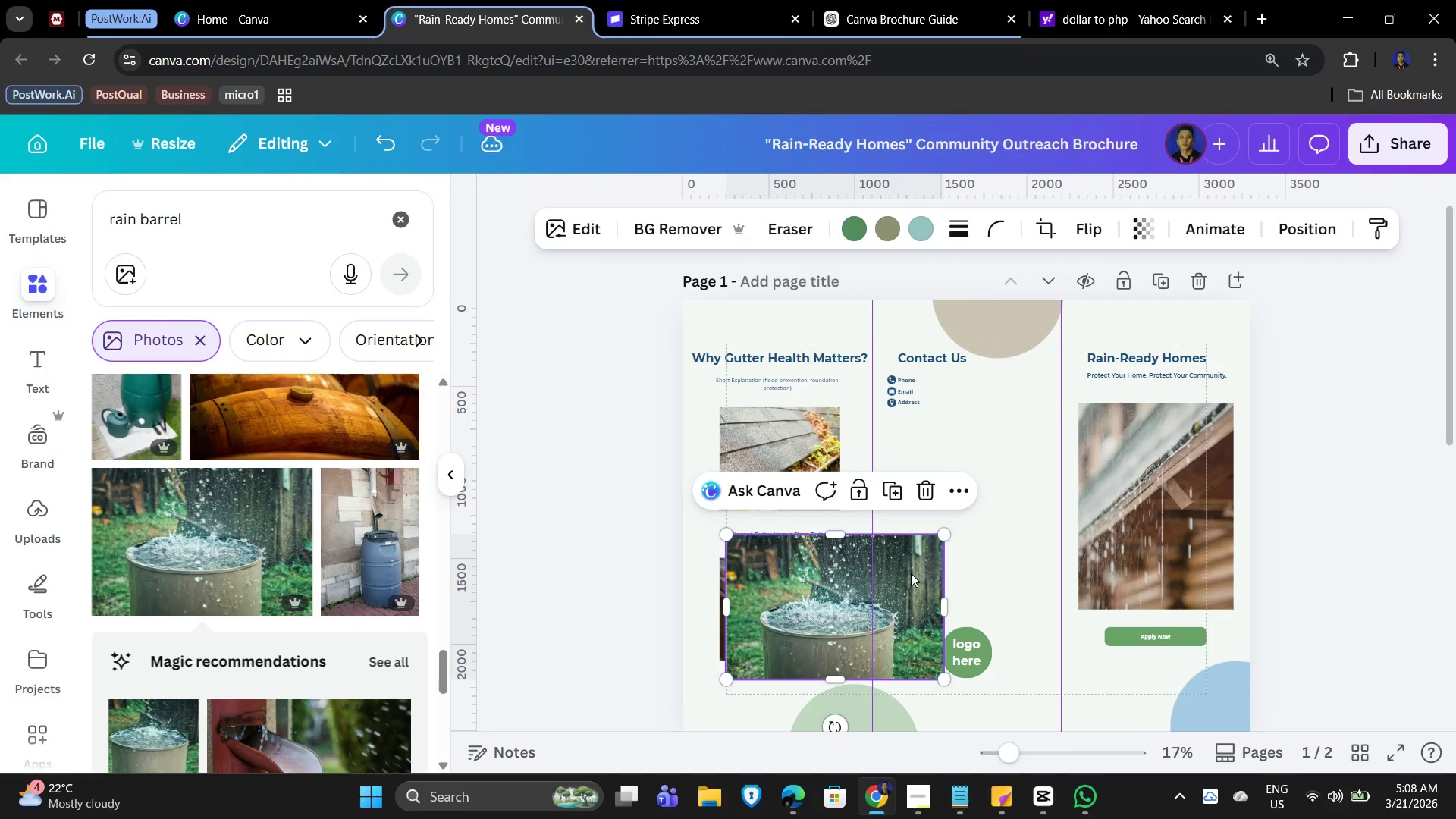 
left_click_drag(start_coordinate=[911, 573], to_coordinate=[1038, 482])
 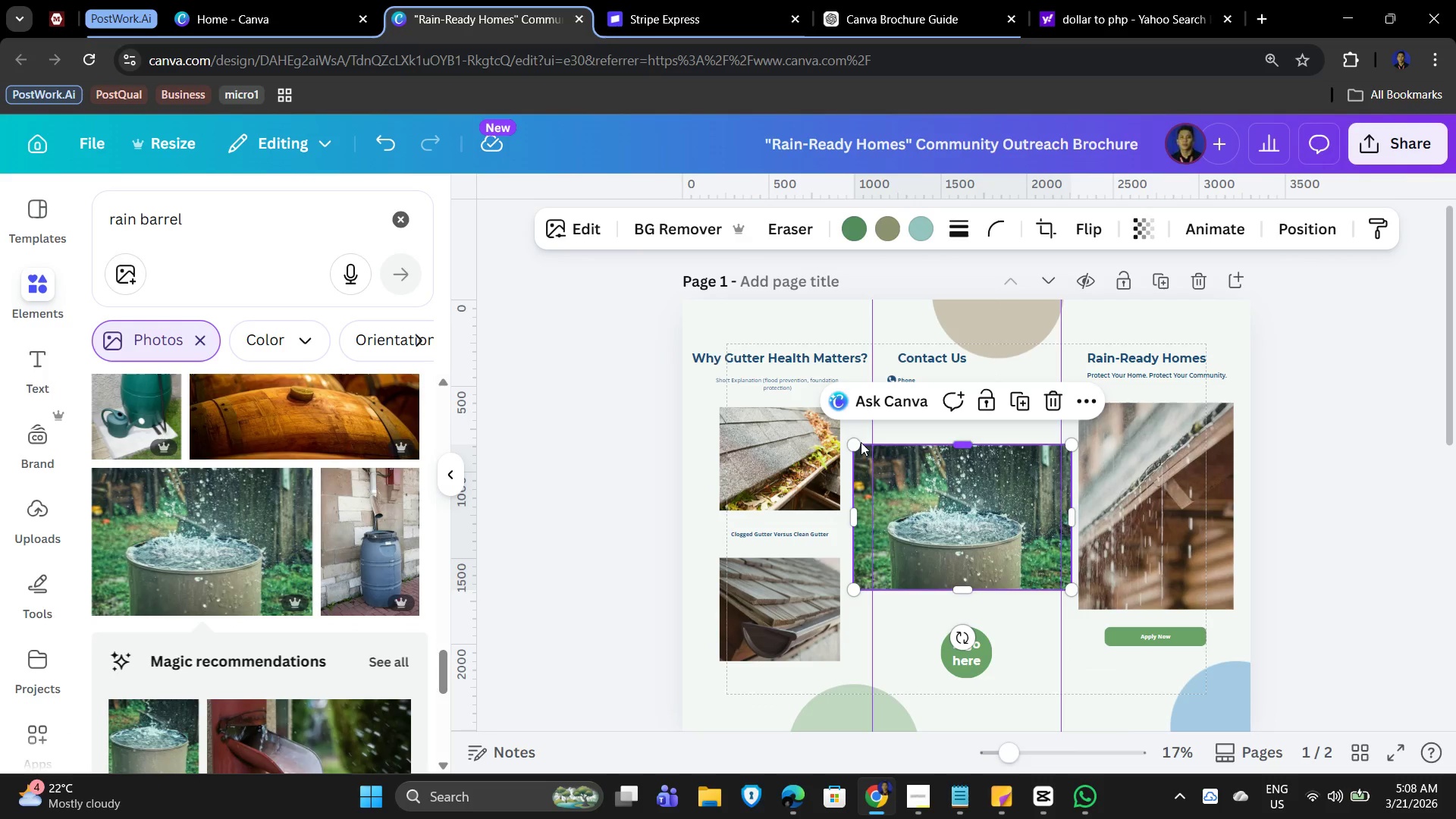 
left_click_drag(start_coordinate=[857, 442], to_coordinate=[902, 468])
 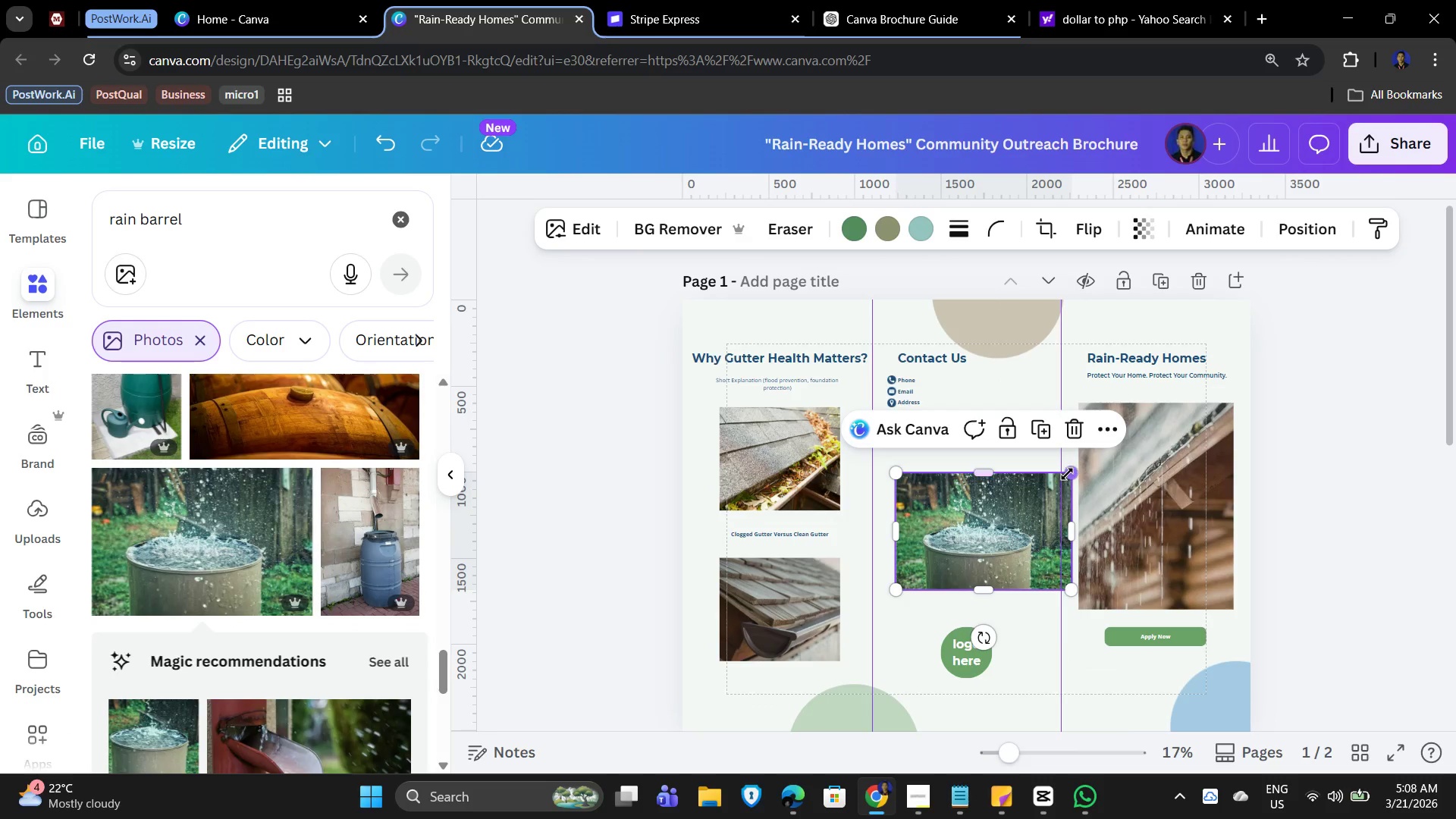 
left_click_drag(start_coordinate=[1070, 475], to_coordinate=[1046, 481])
 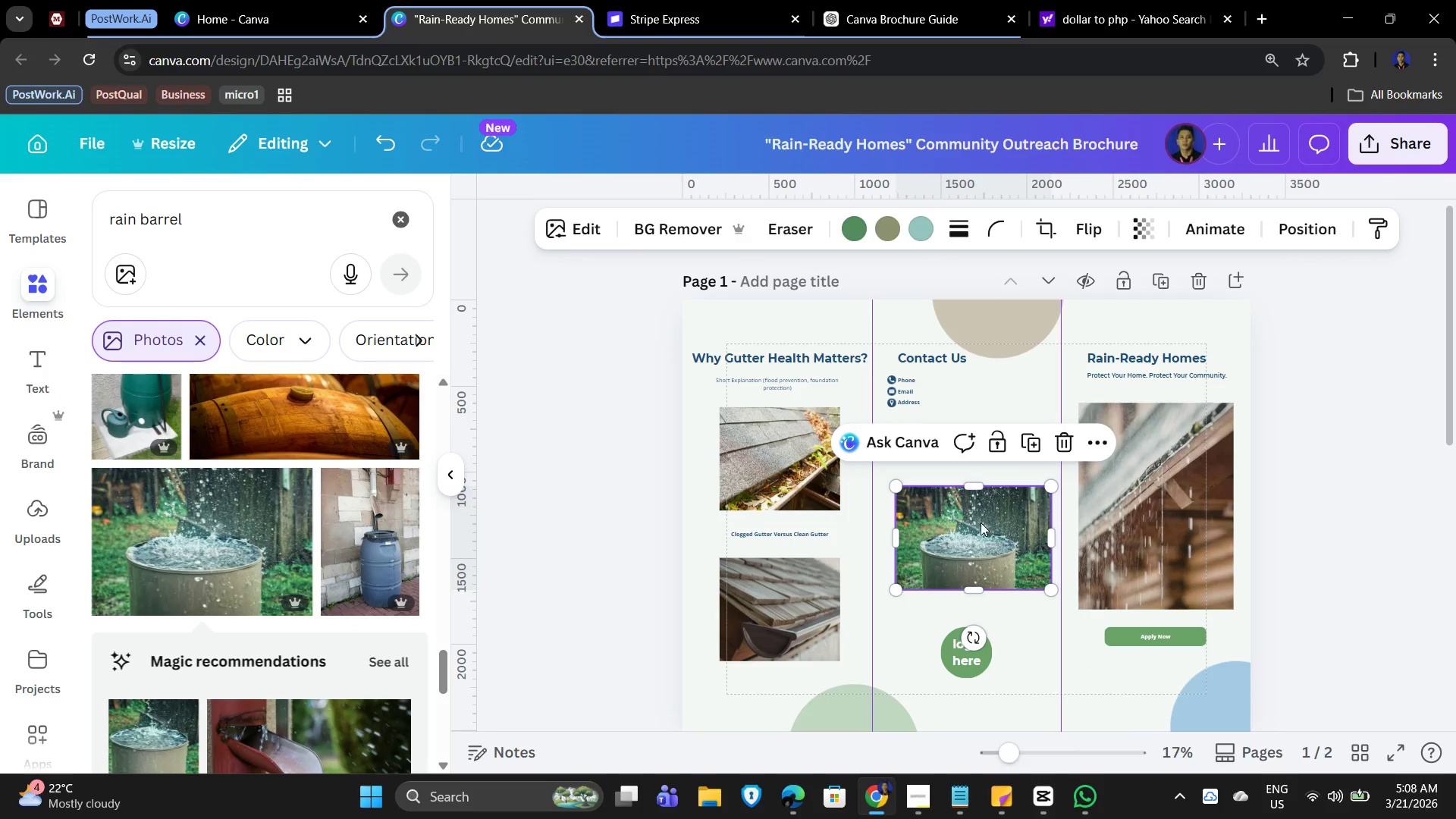 
left_click_drag(start_coordinate=[981, 522], to_coordinate=[974, 484])
 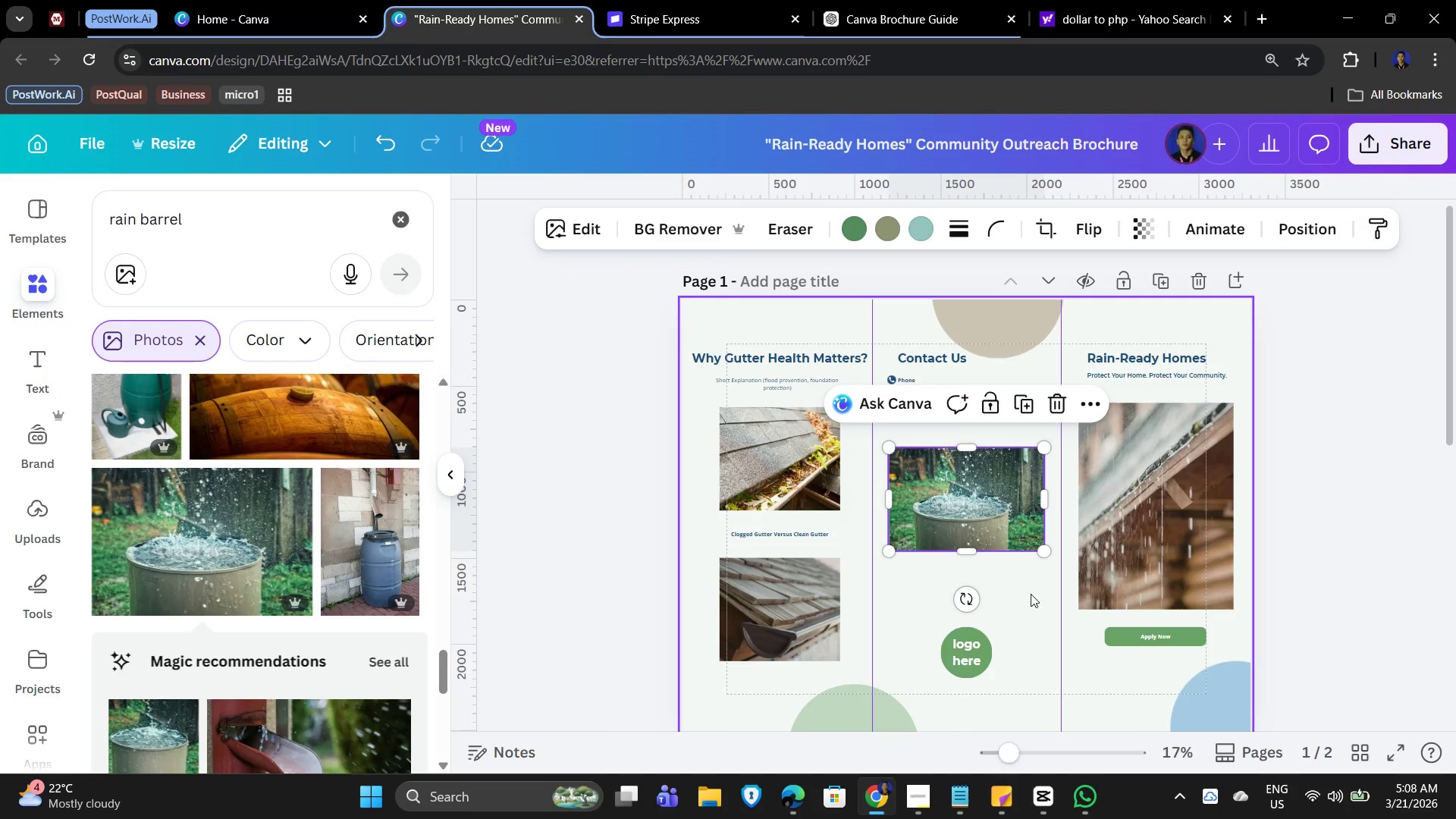 
left_click([1031, 594])
 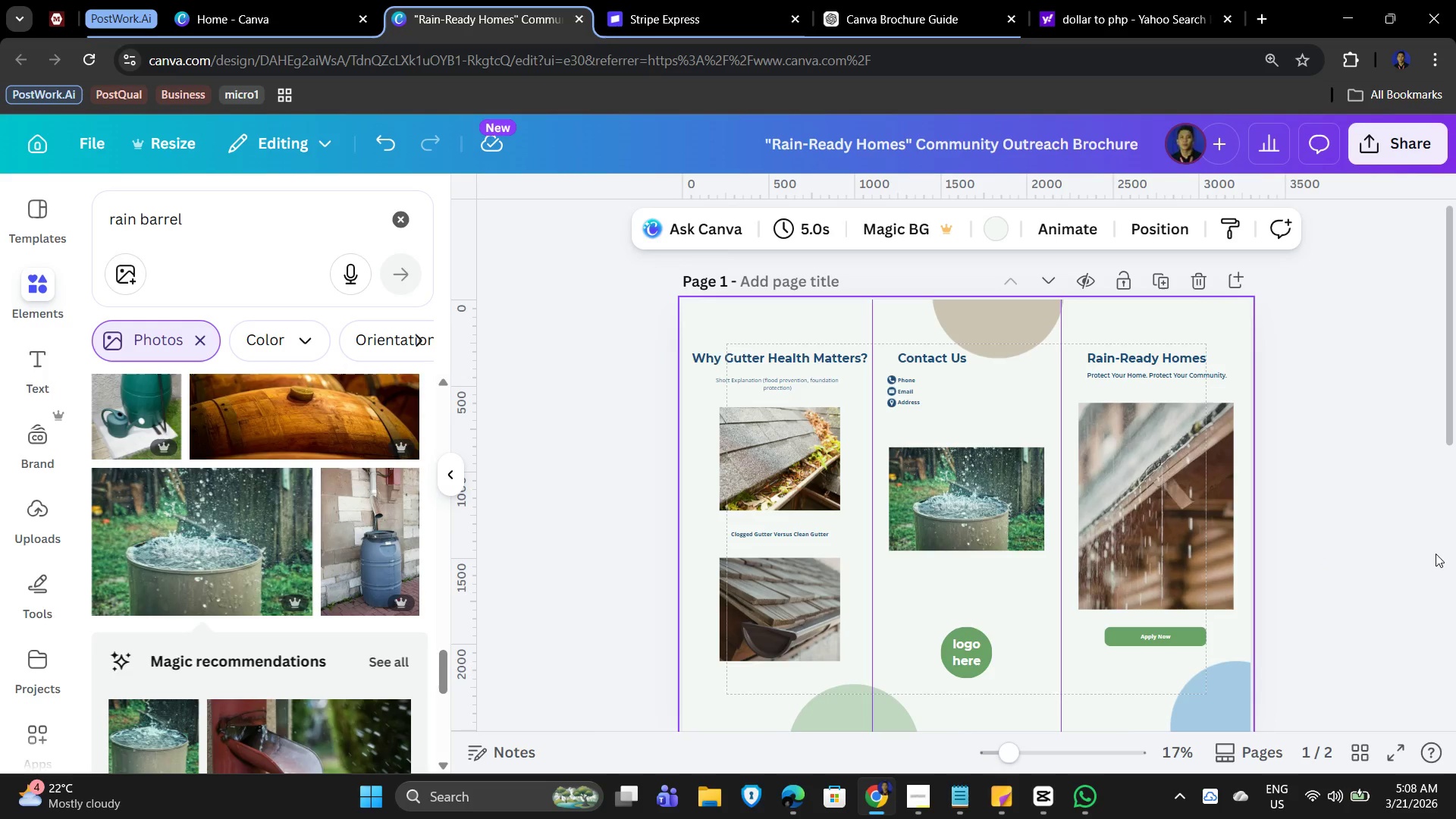 
scroll: coordinate [1366, 557], scroll_direction: down, amount: 2.0
 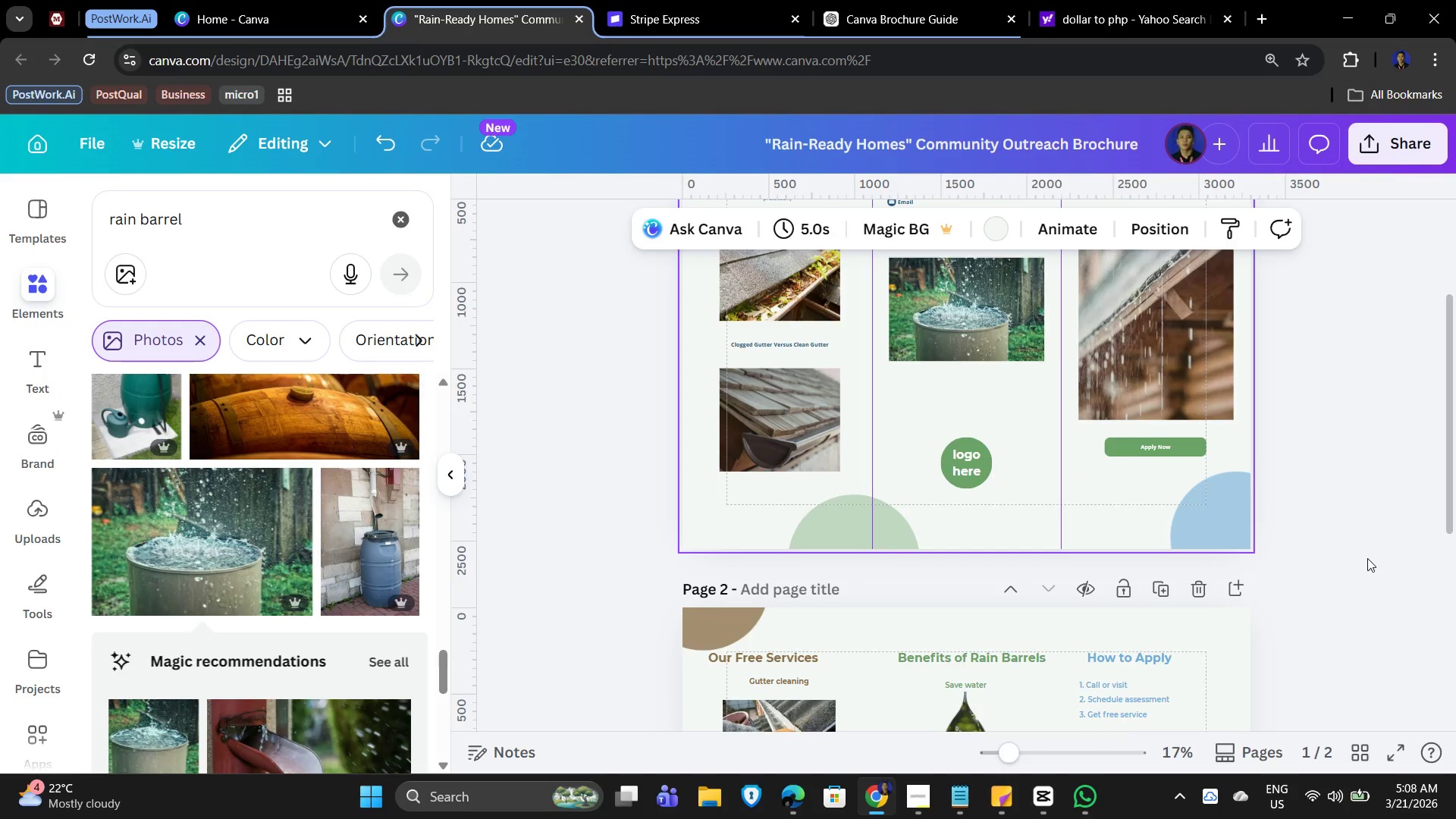 
scroll: coordinate [1367, 558], scroll_direction: up, amount: 1.0
 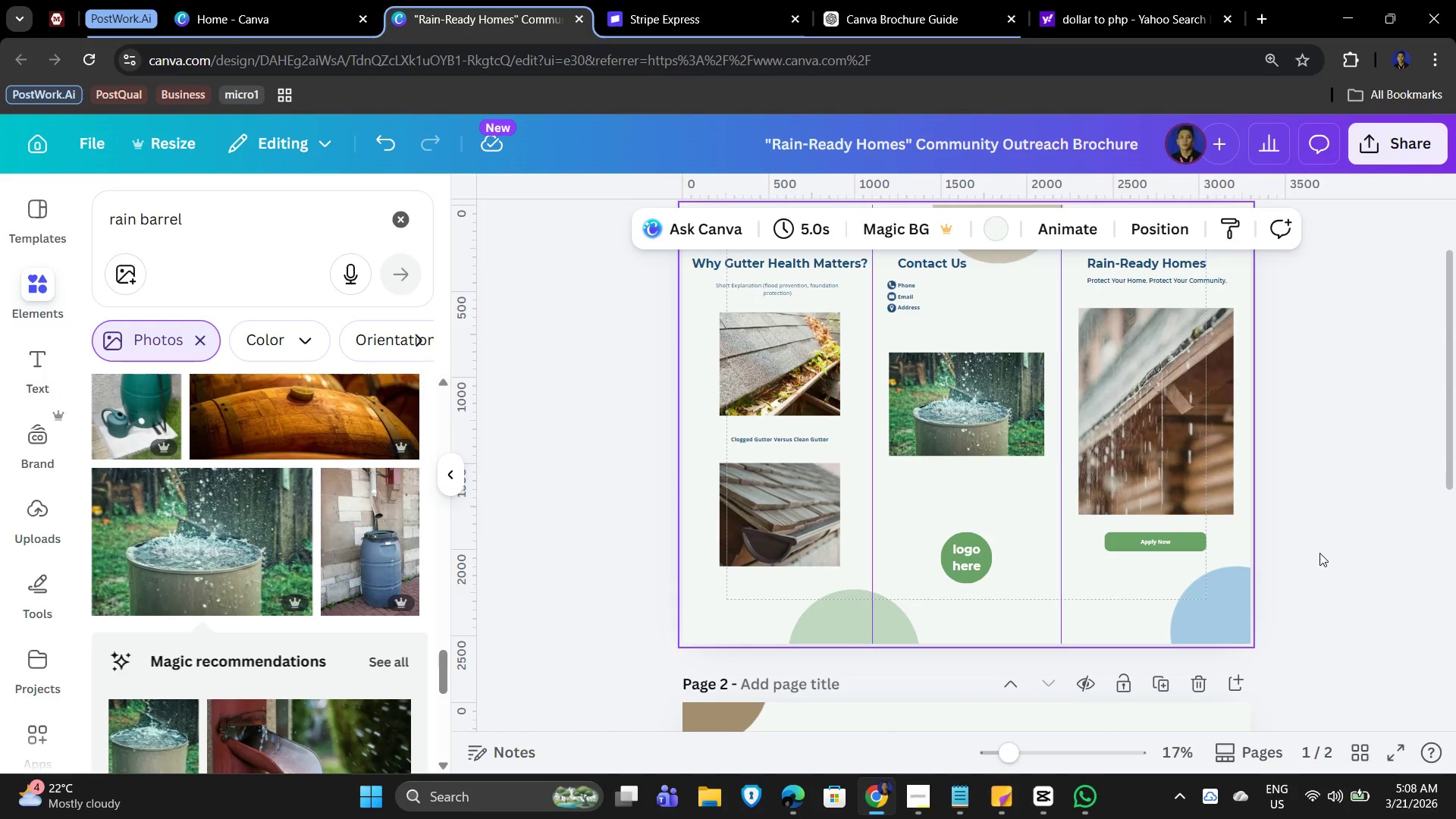 
left_click([989, 432])
 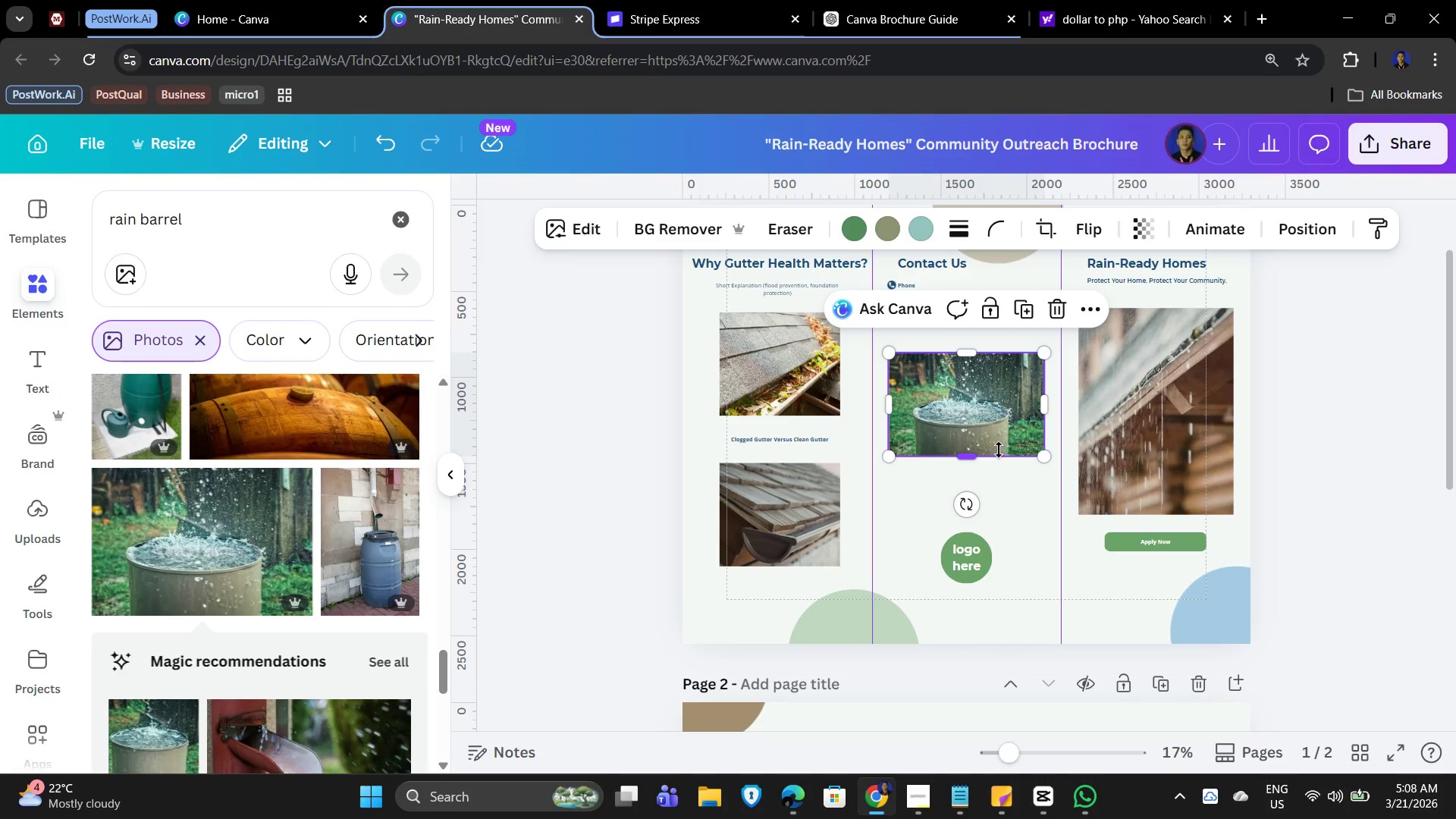 
key(Delete)
 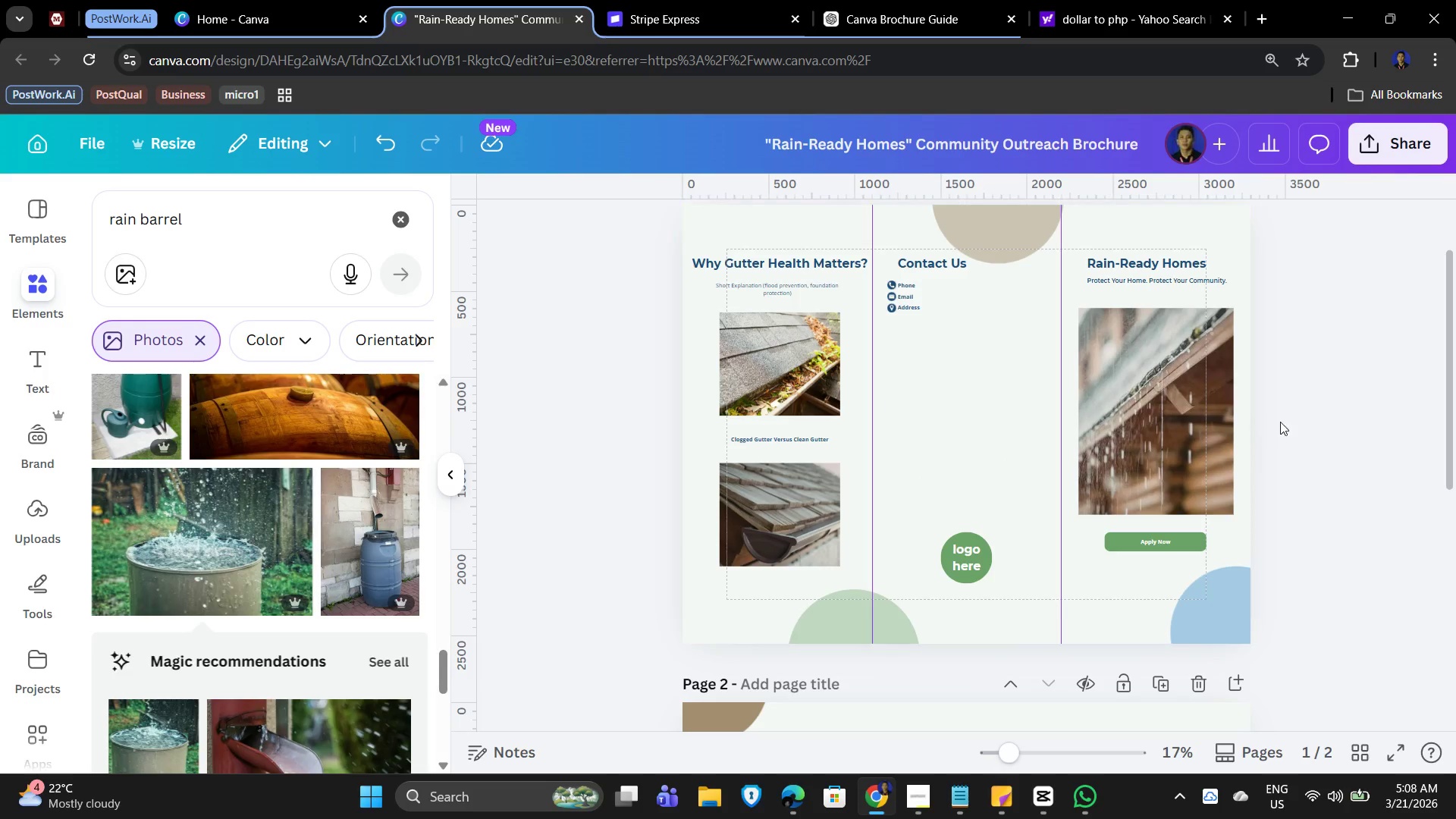 
left_click_drag(start_coordinate=[1298, 422], to_coordinate=[1299, 425])
 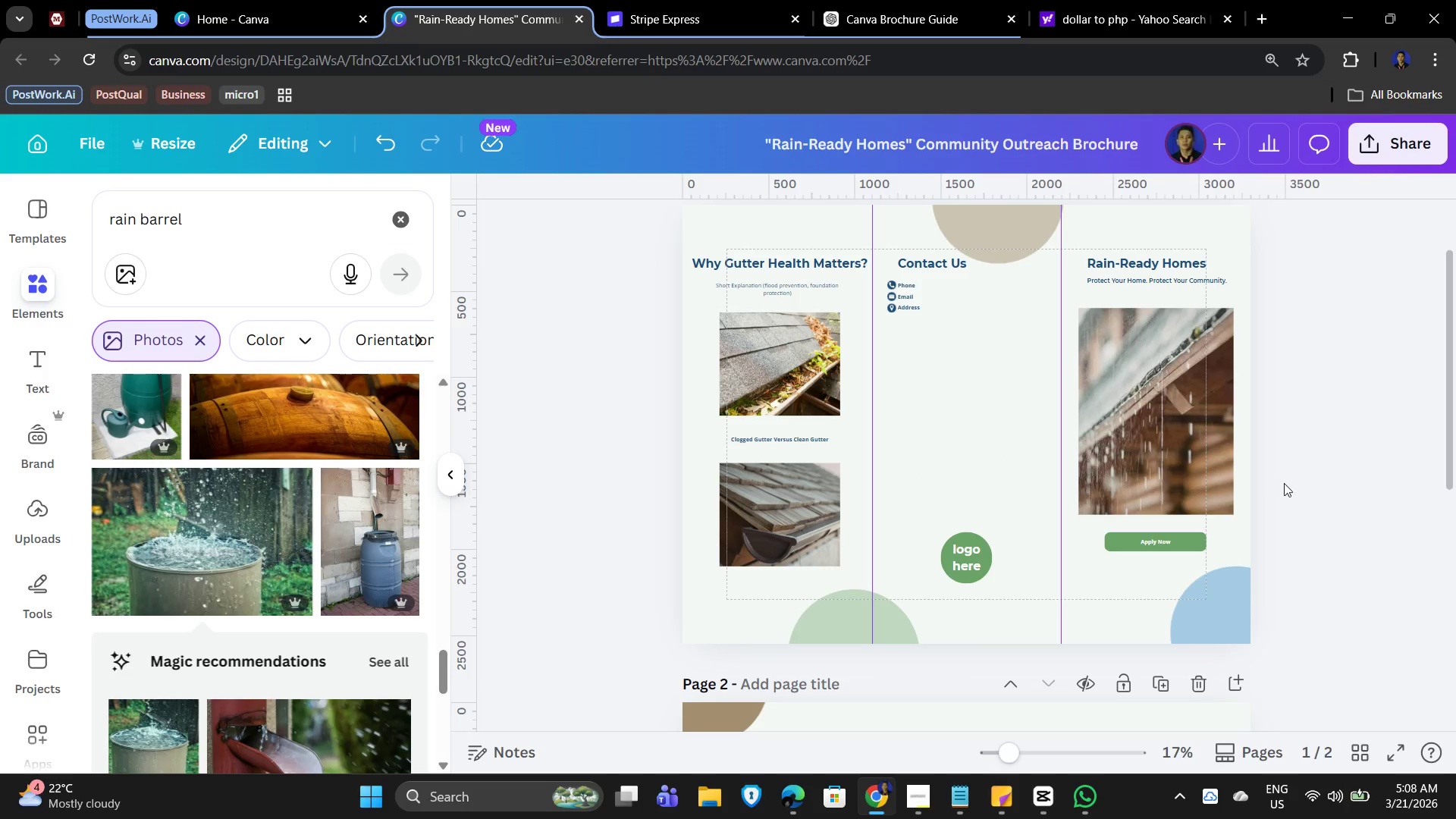 
scroll: coordinate [1279, 569], scroll_direction: down, amount: 10.0